 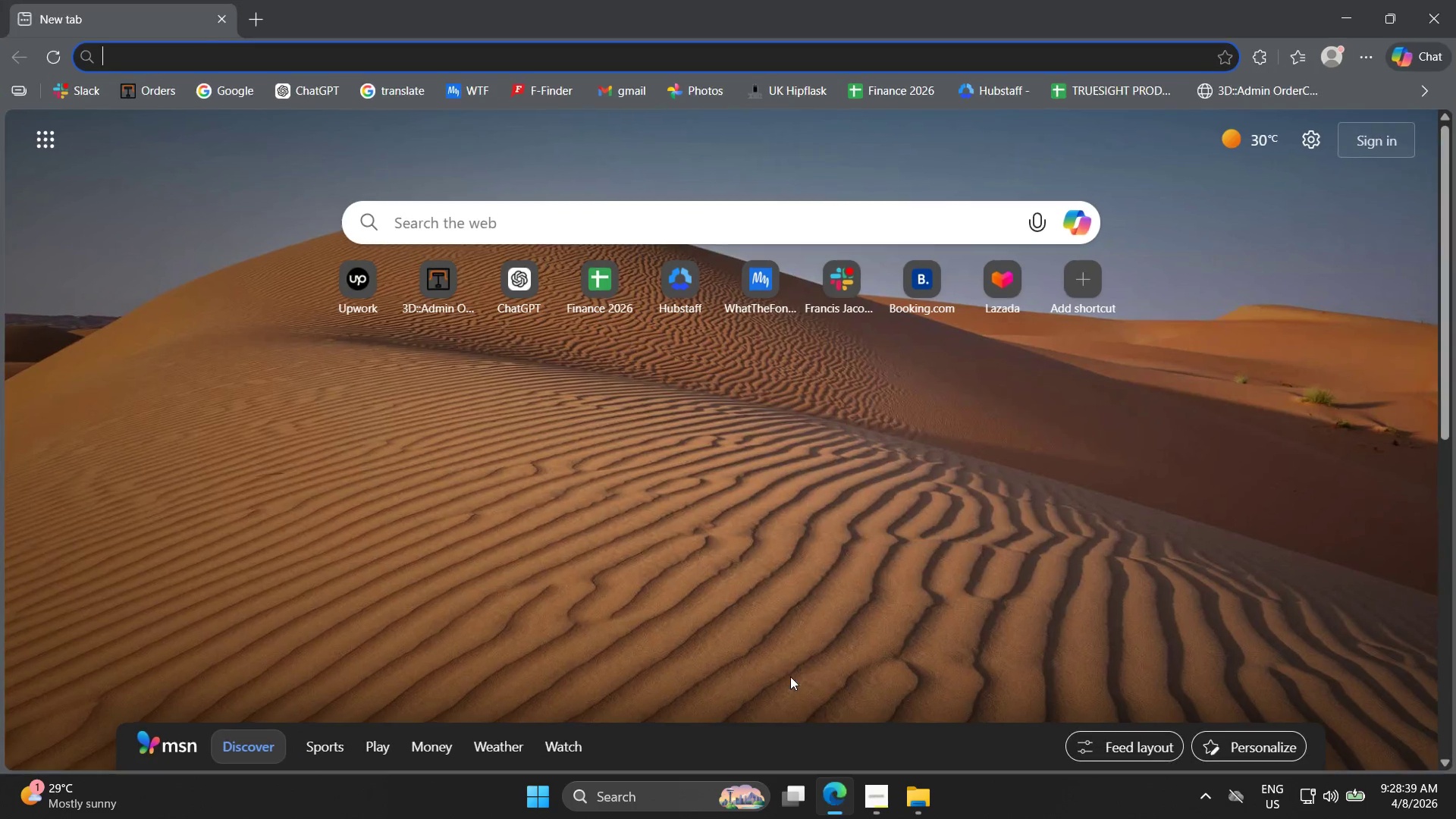 
left_click([397, 68])
 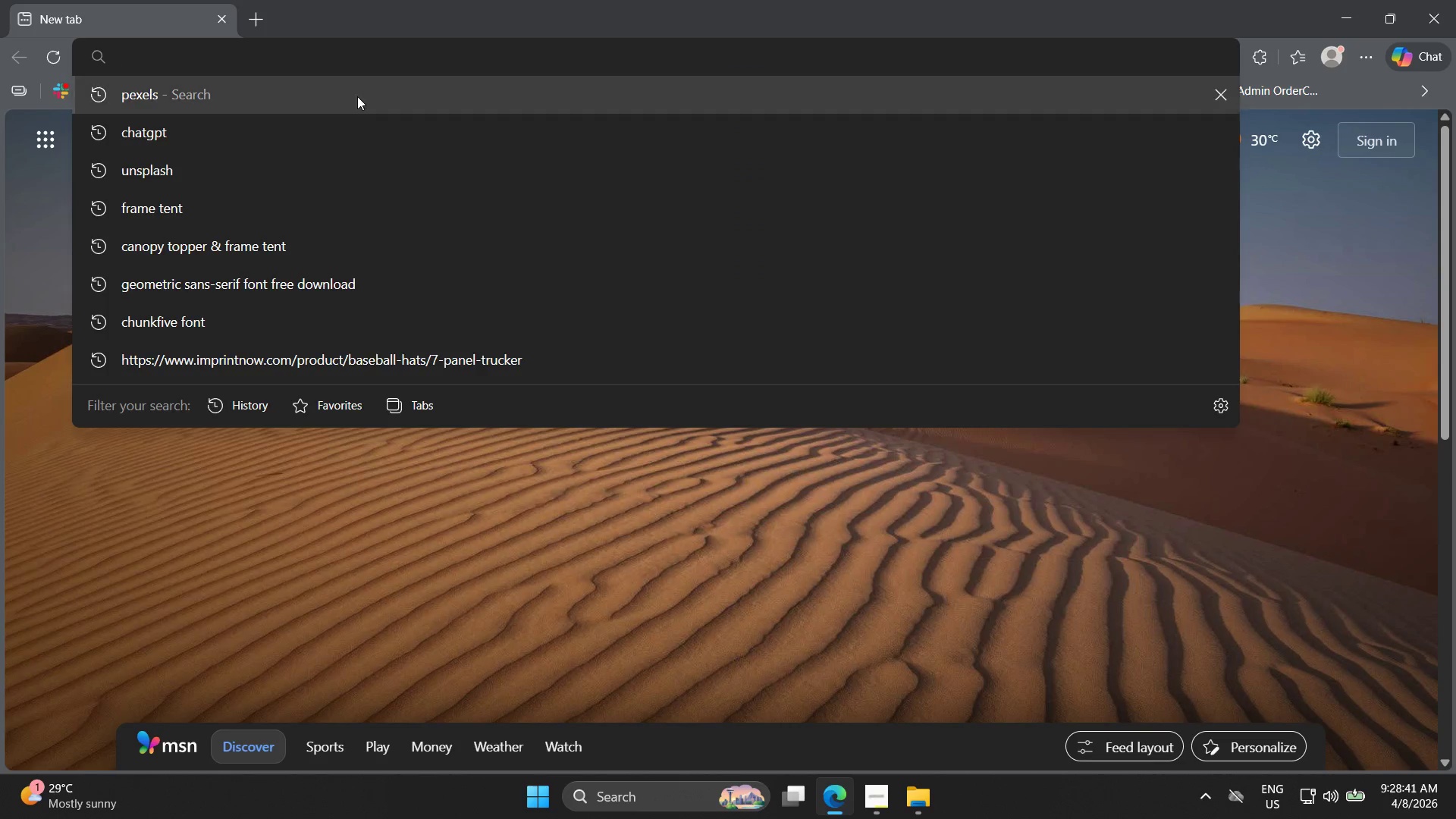 
left_click([349, 100])
 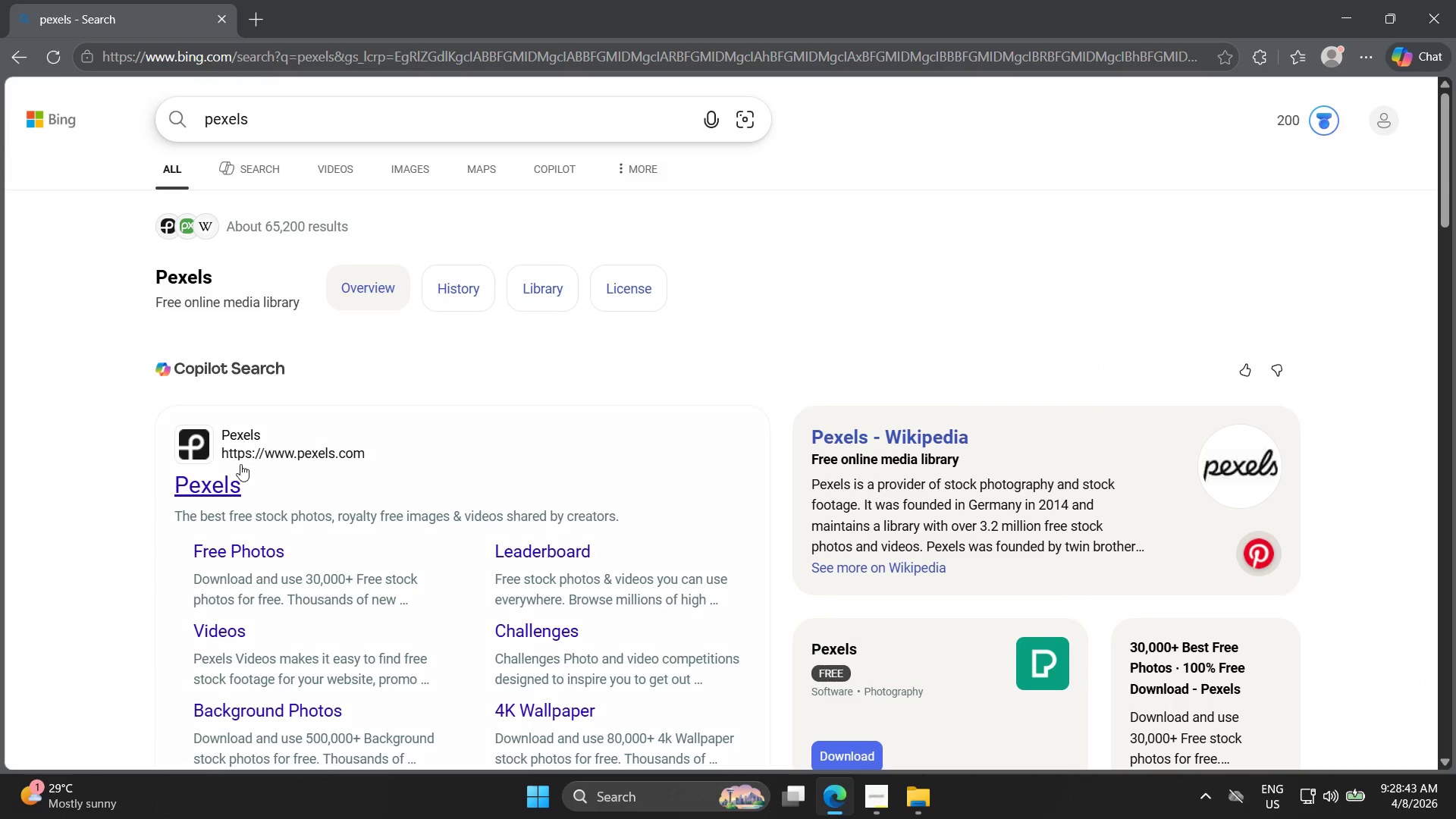 
left_click([233, 476])
 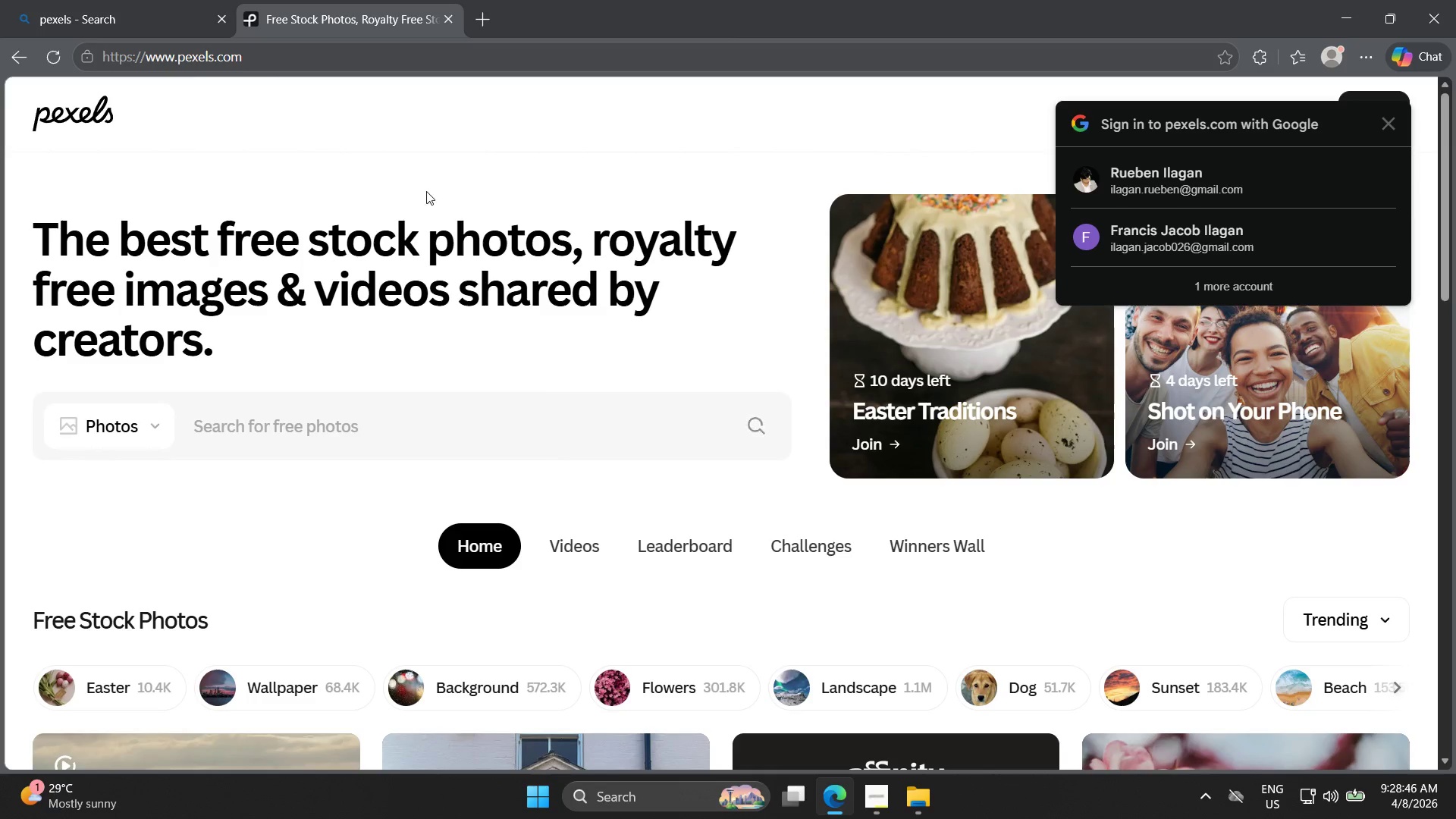 
left_click([475, 5])
 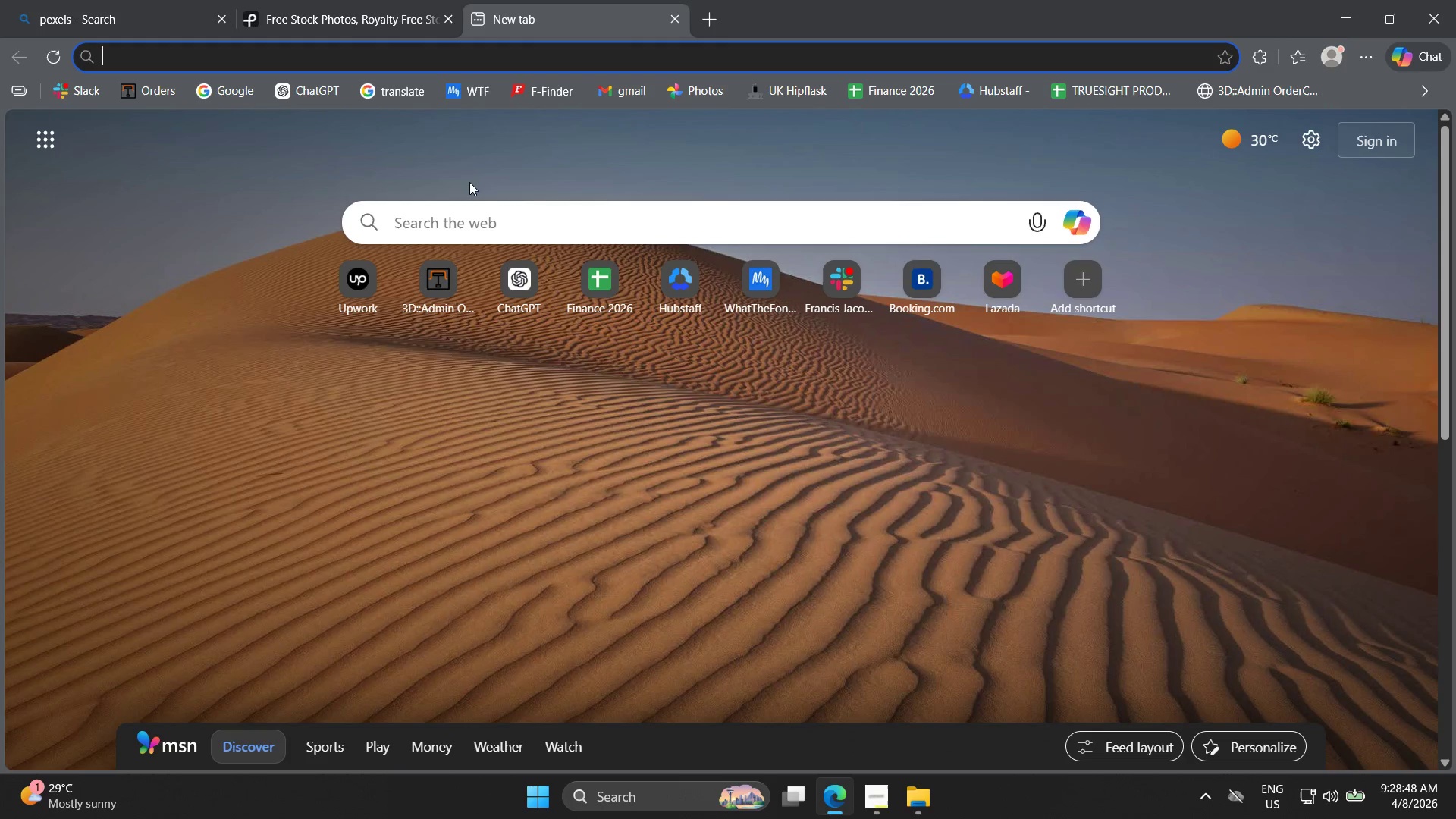 
type(un)
 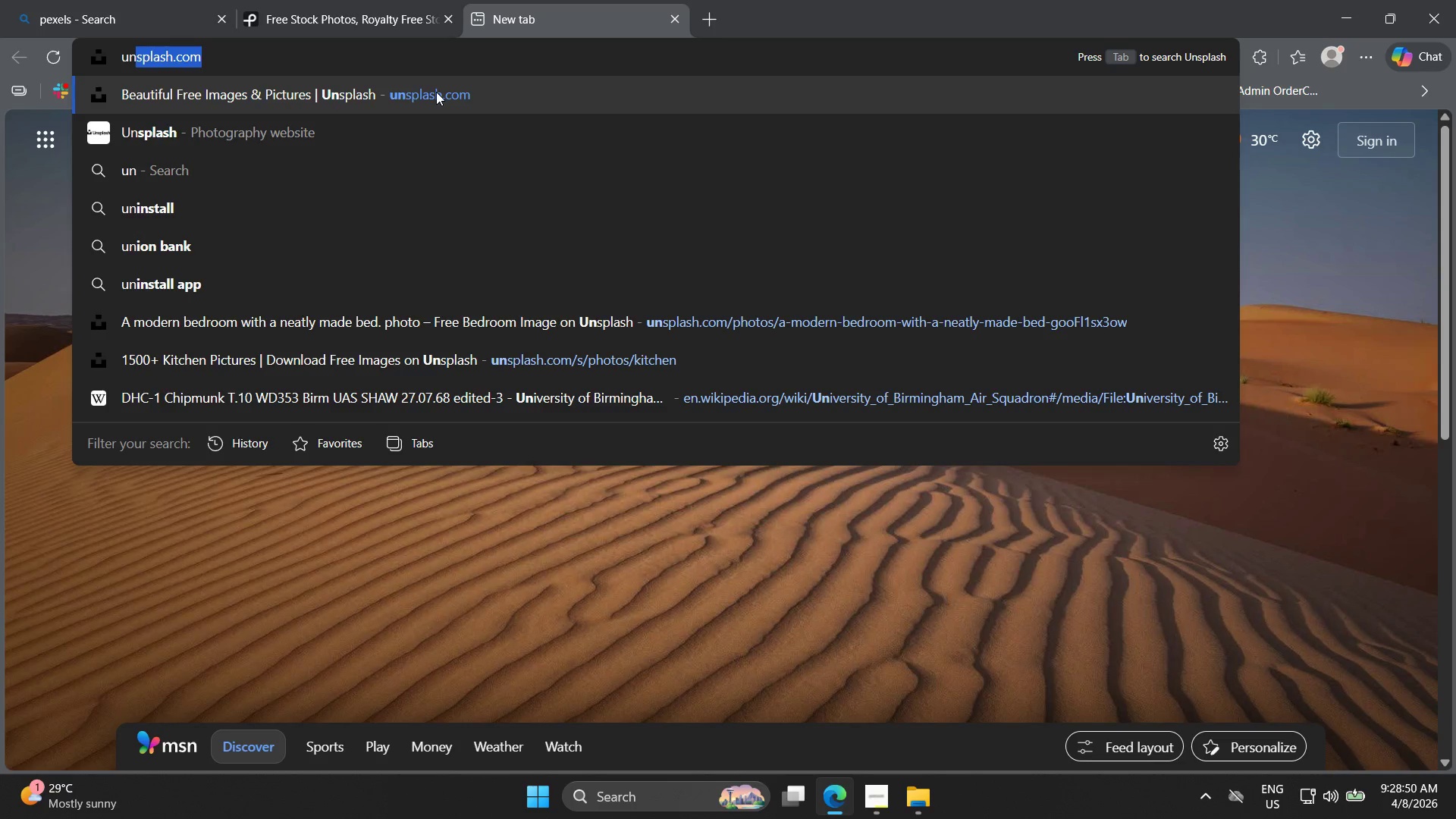 
left_click([434, 92])
 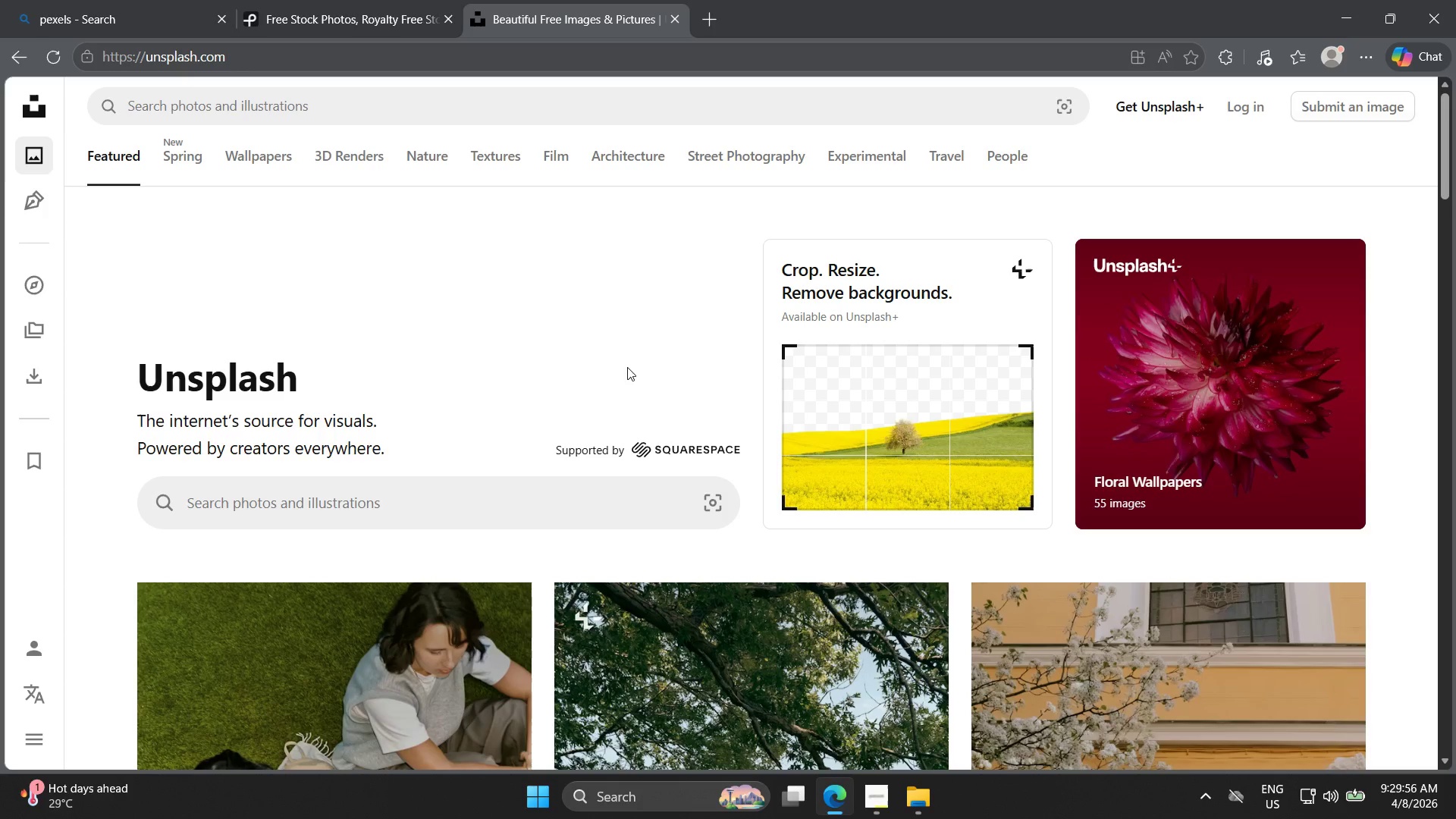 
wait(70.7)
 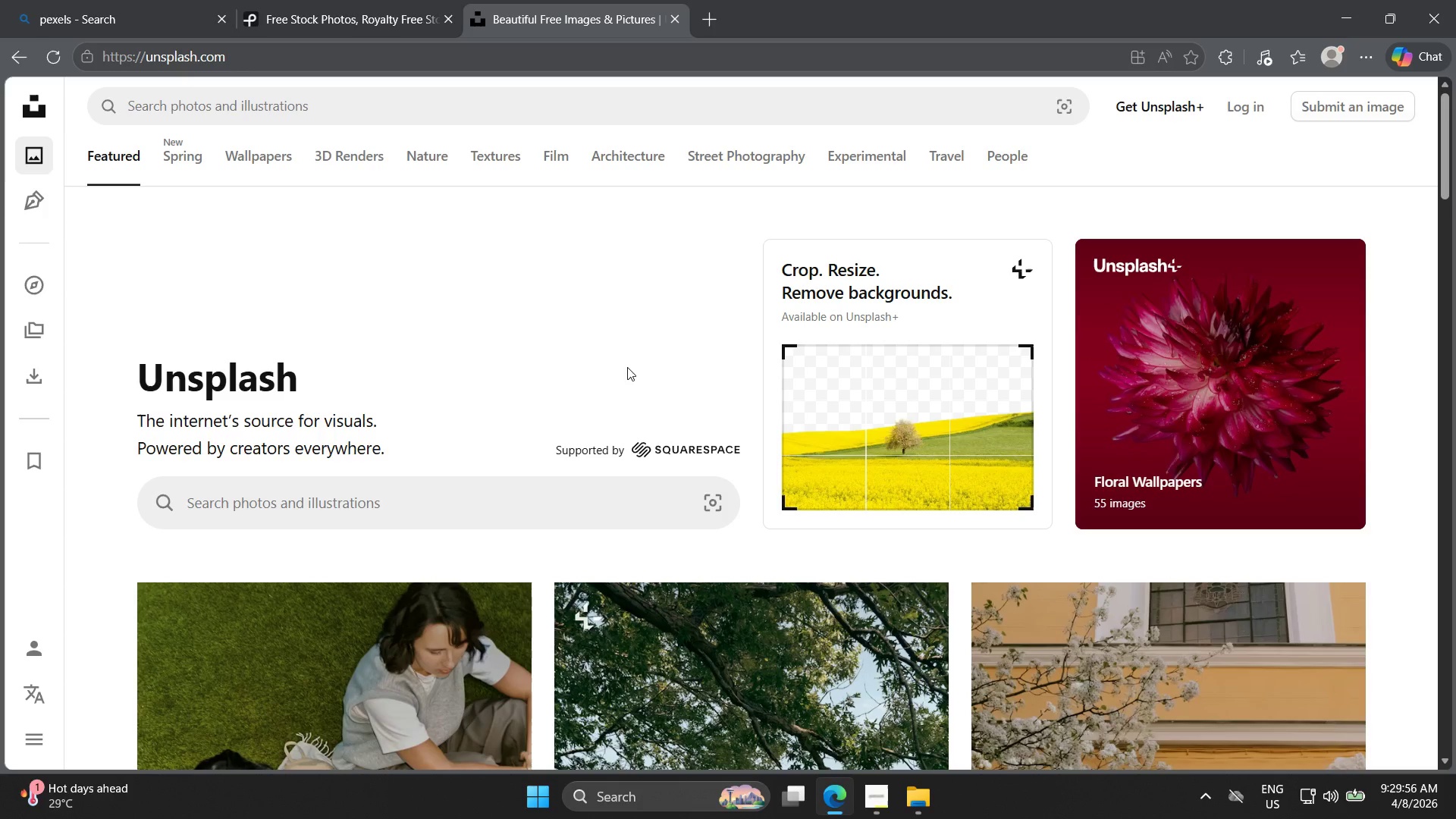 
scroll: coordinate [525, 428], scroll_direction: down, amount: 4.0
 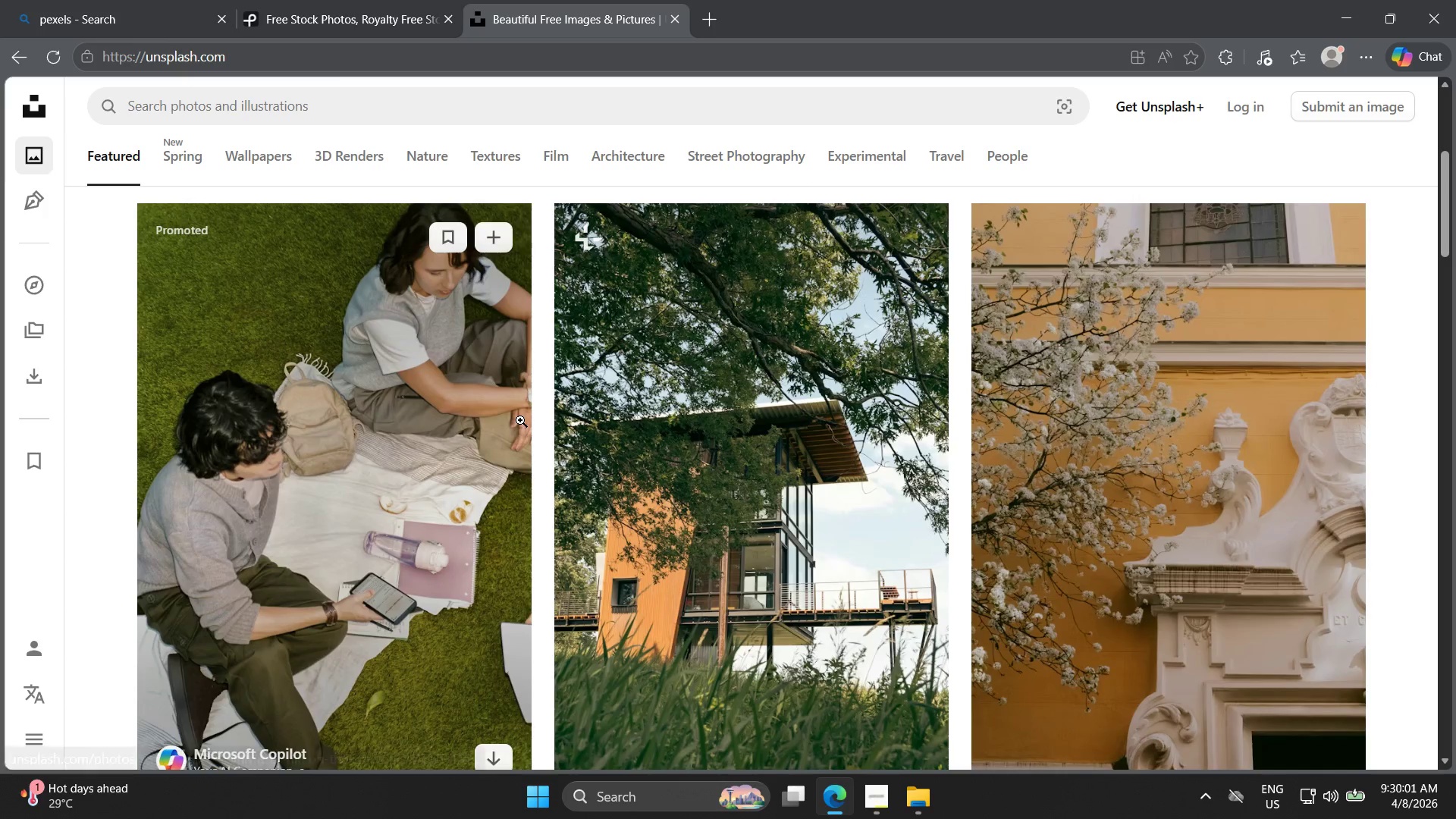 
scroll: coordinate [519, 420], scroll_direction: up, amount: 5.0
 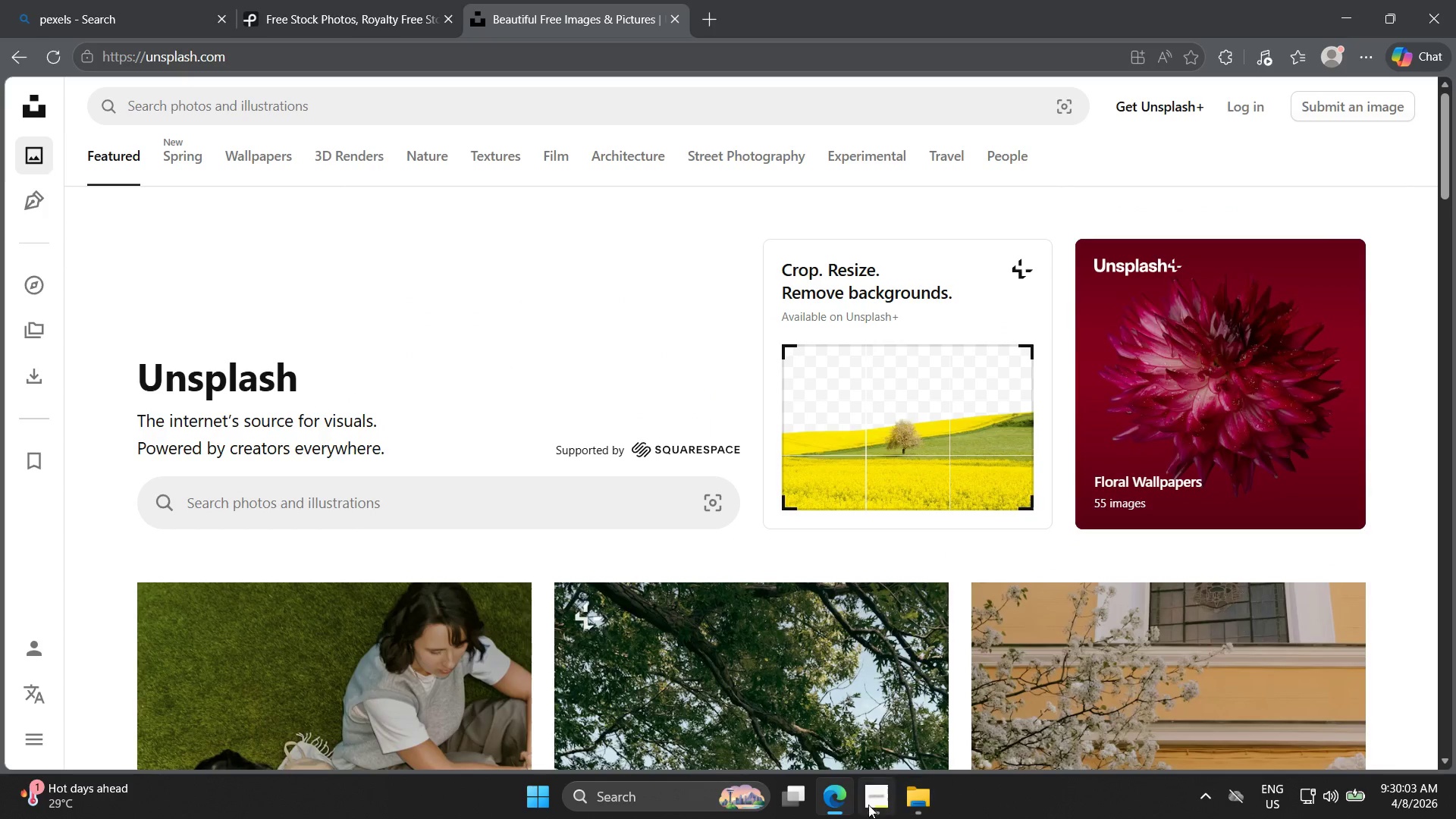 
double_click([893, 805])